 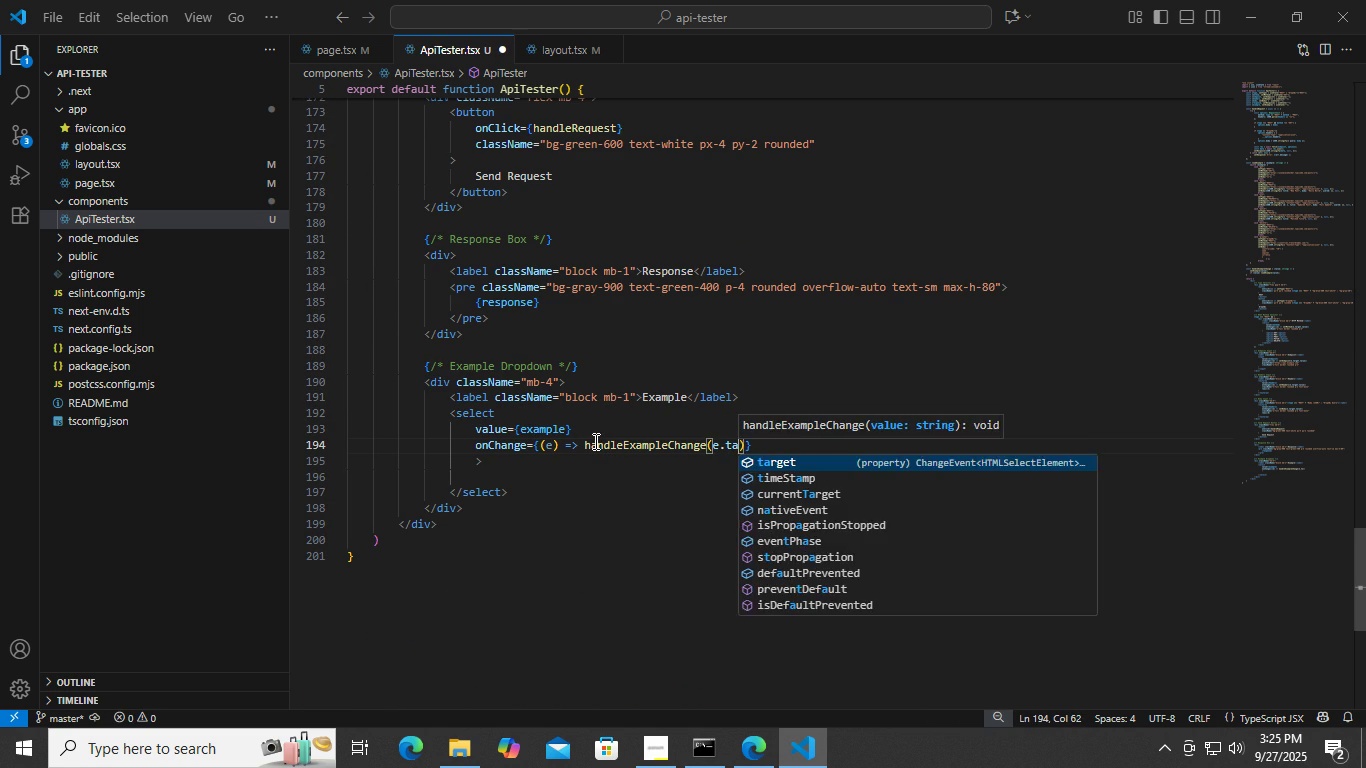 
key(Enter)
 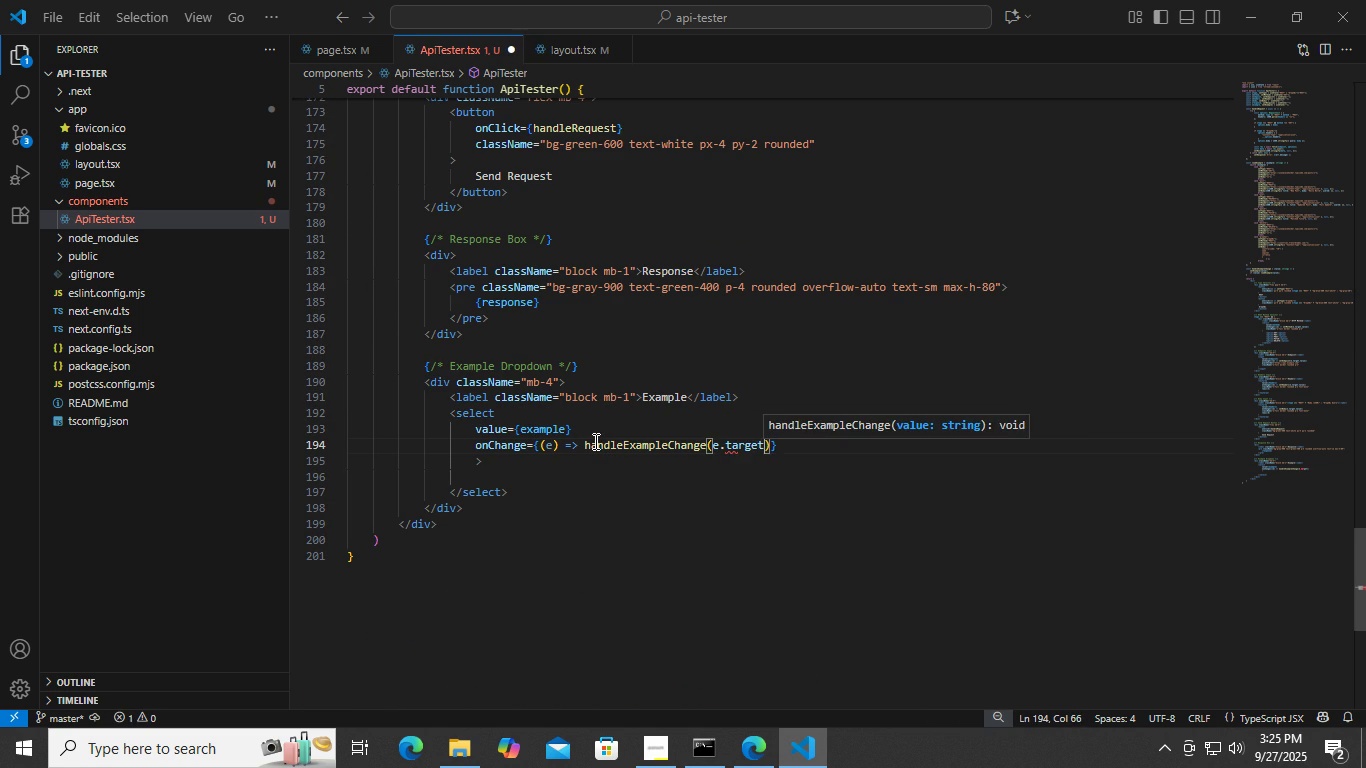 
type(.va)
 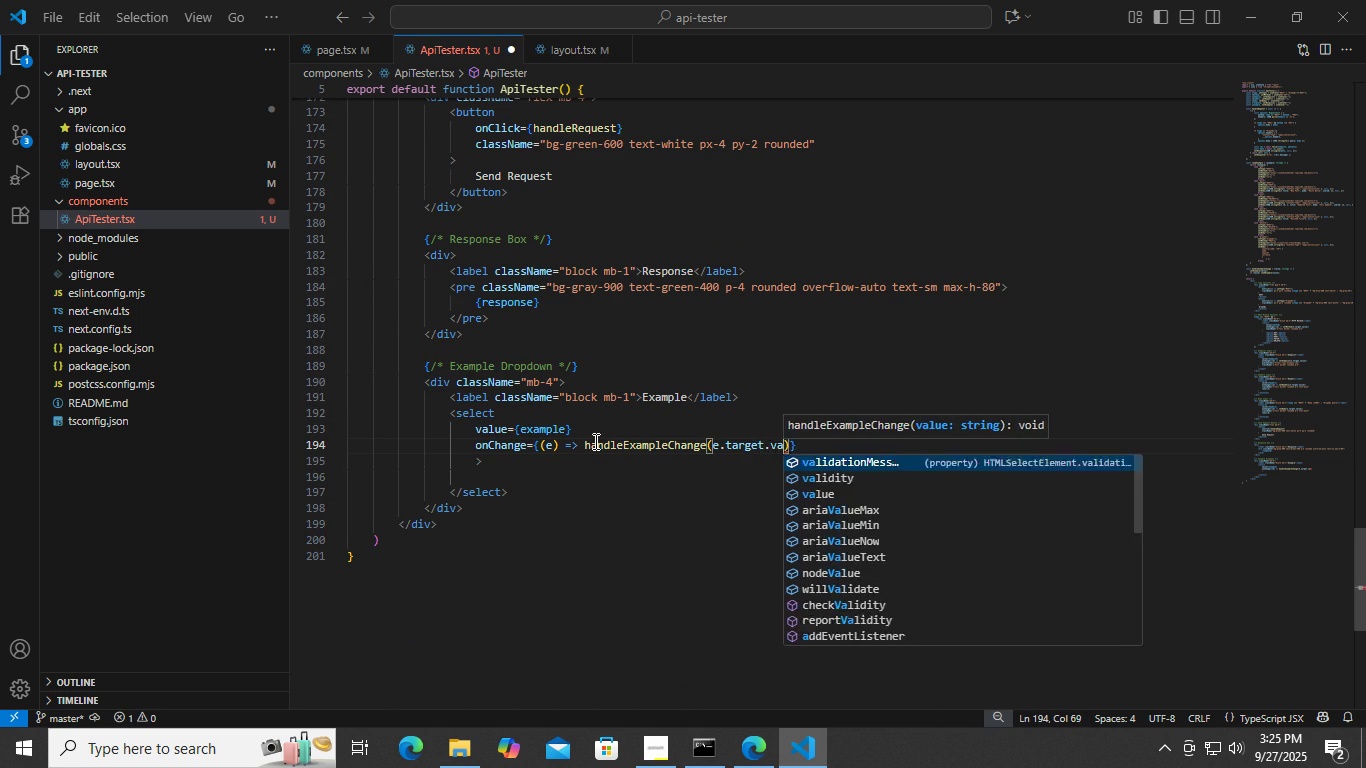 
key(Enter)
 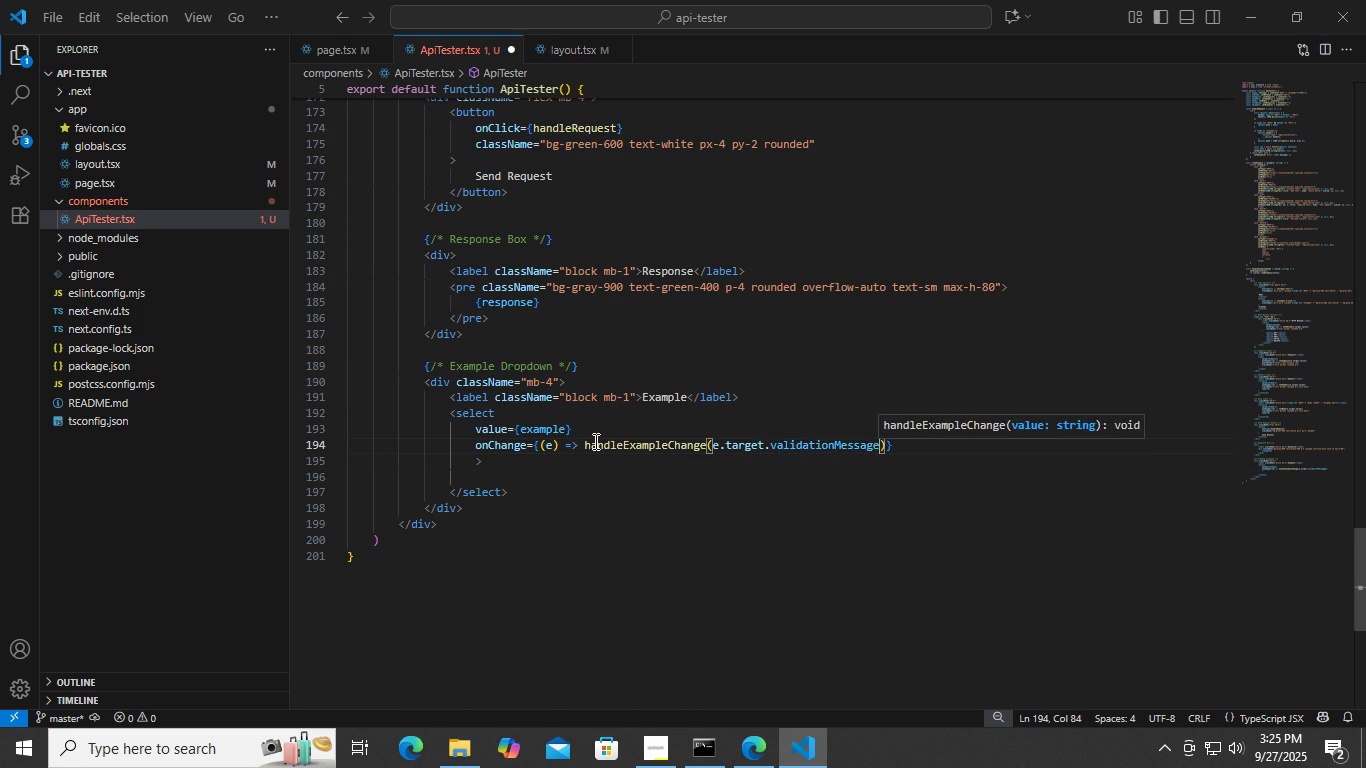 
key(Control+ControlLeft)
 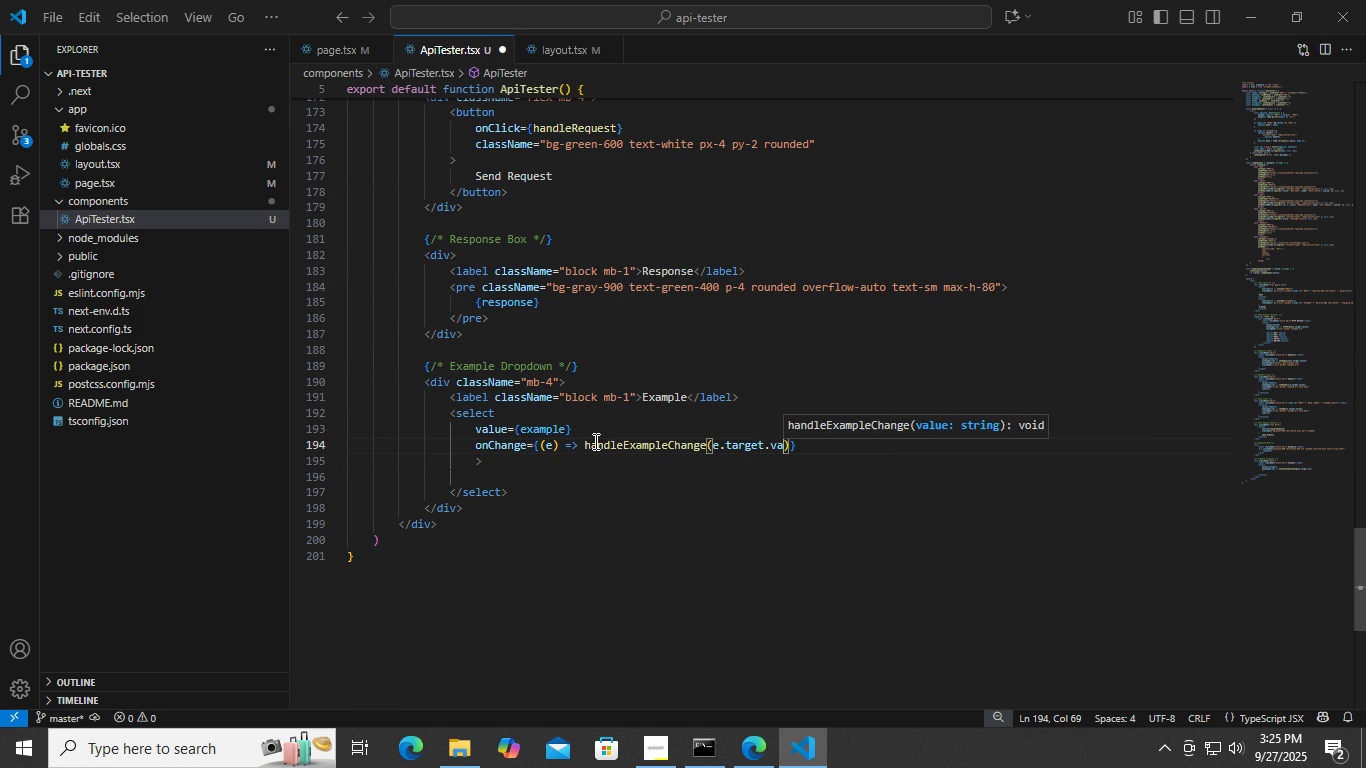 
key(Control+Z)
 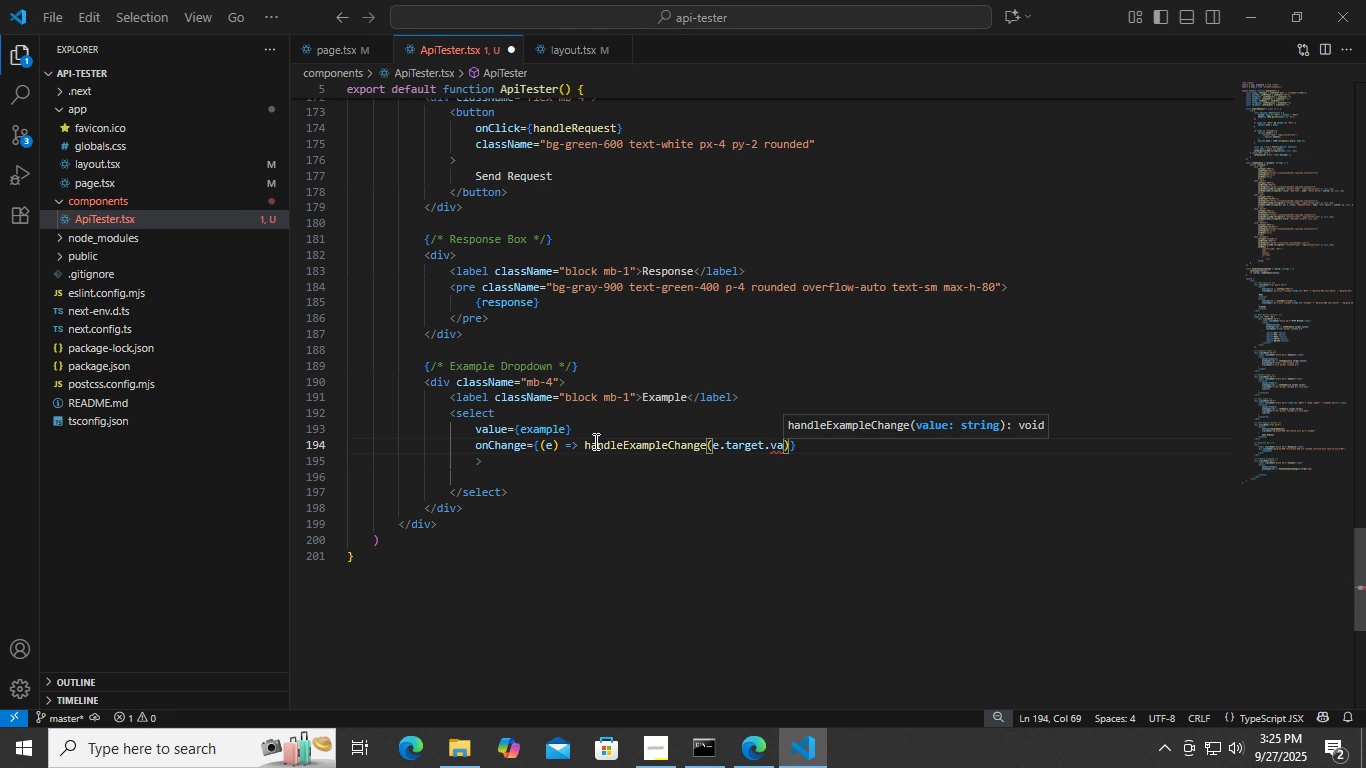 
type(le)
 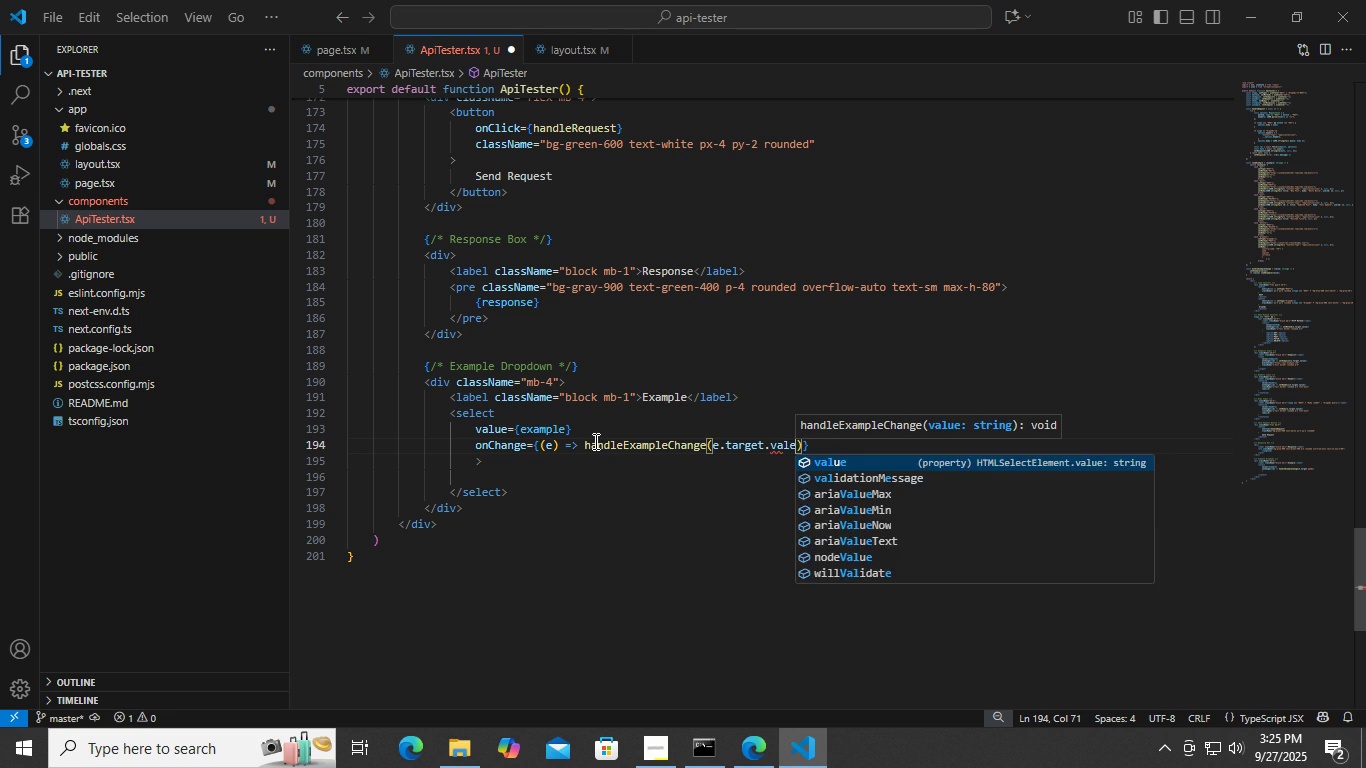 
key(Enter)